 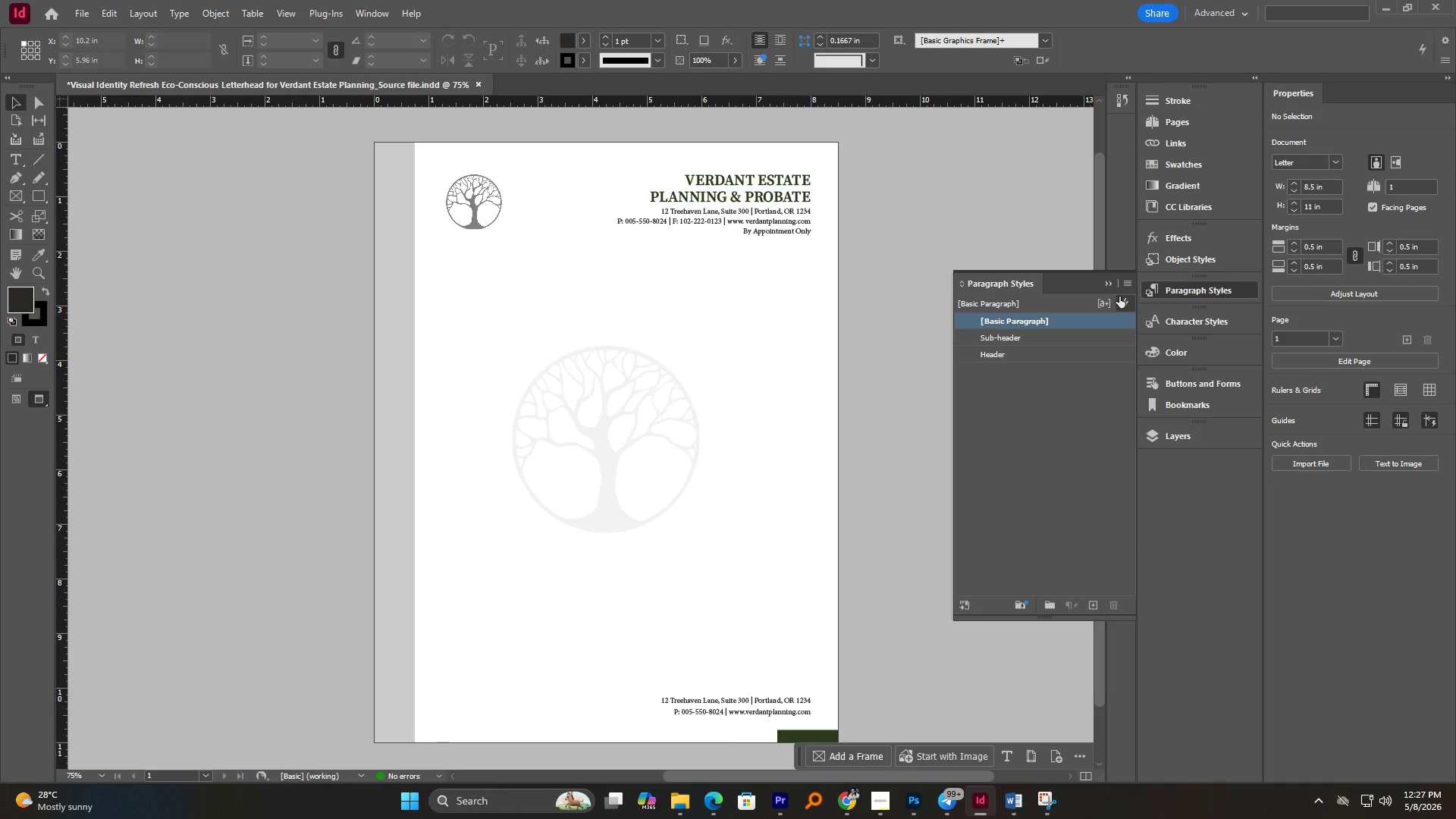 
left_click([1042, 794])
 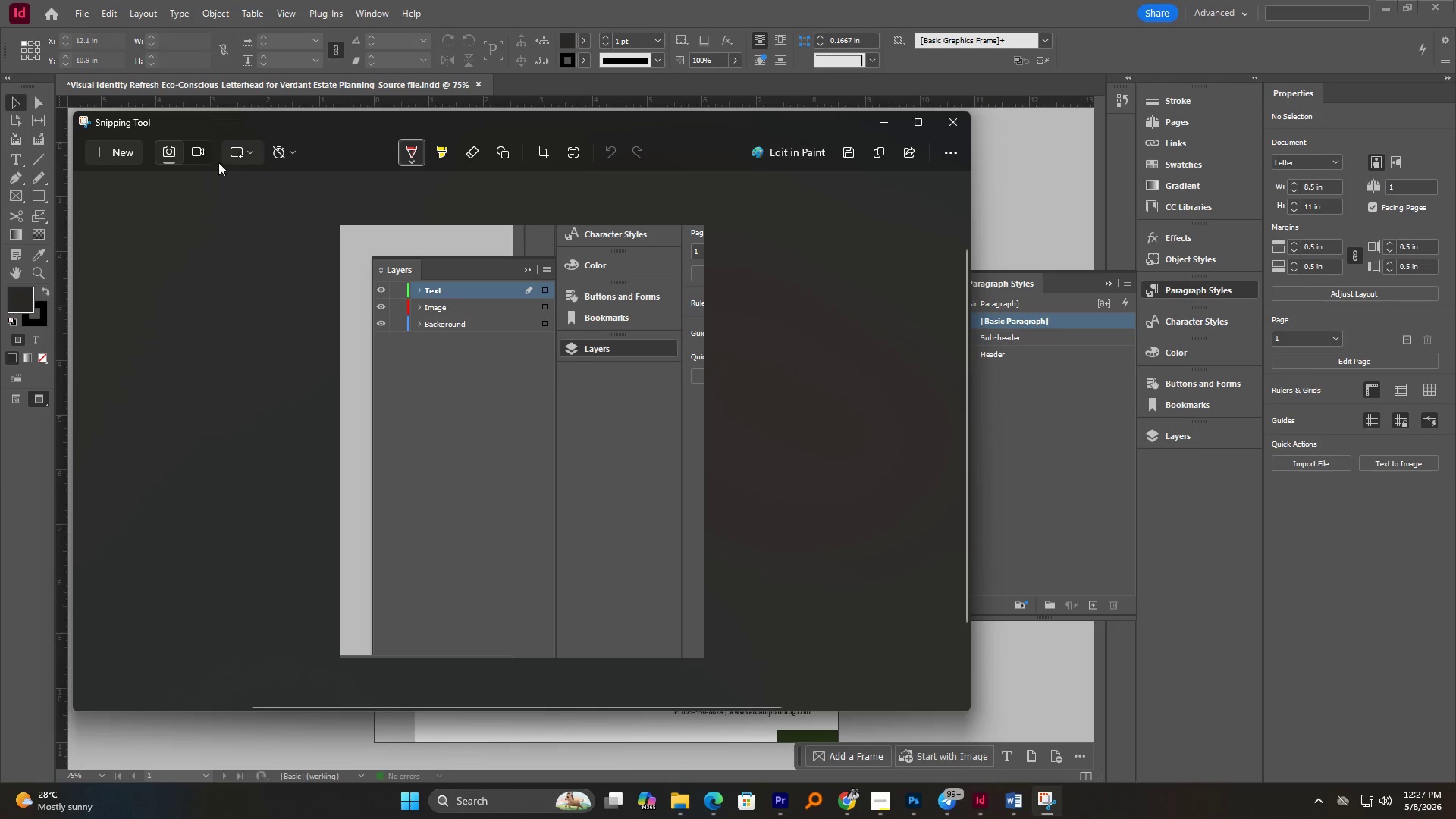 
left_click([113, 148])
 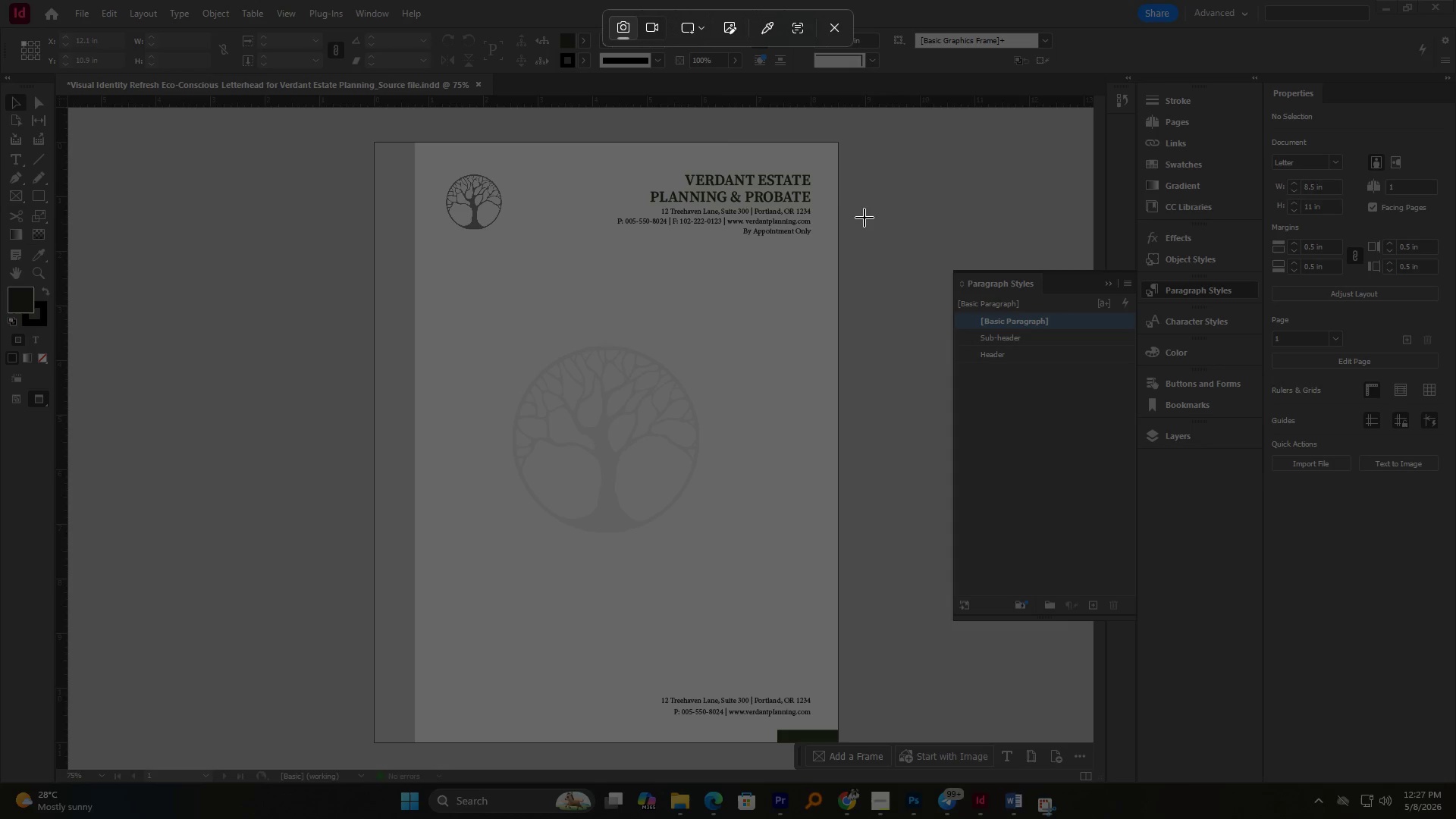 
left_click_drag(start_coordinate=[874, 227], to_coordinate=[1371, 679])
 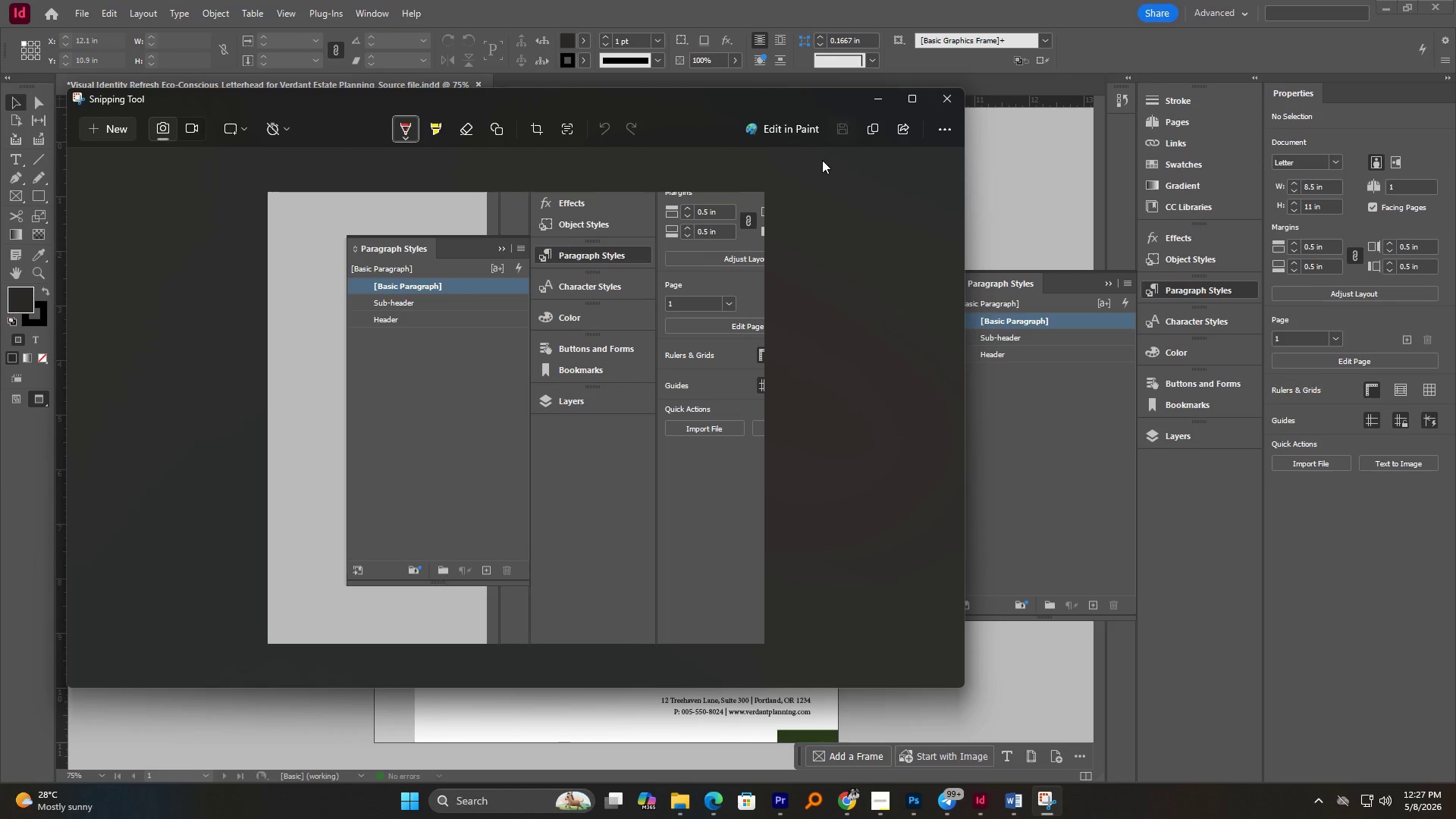 
left_click([843, 137])
 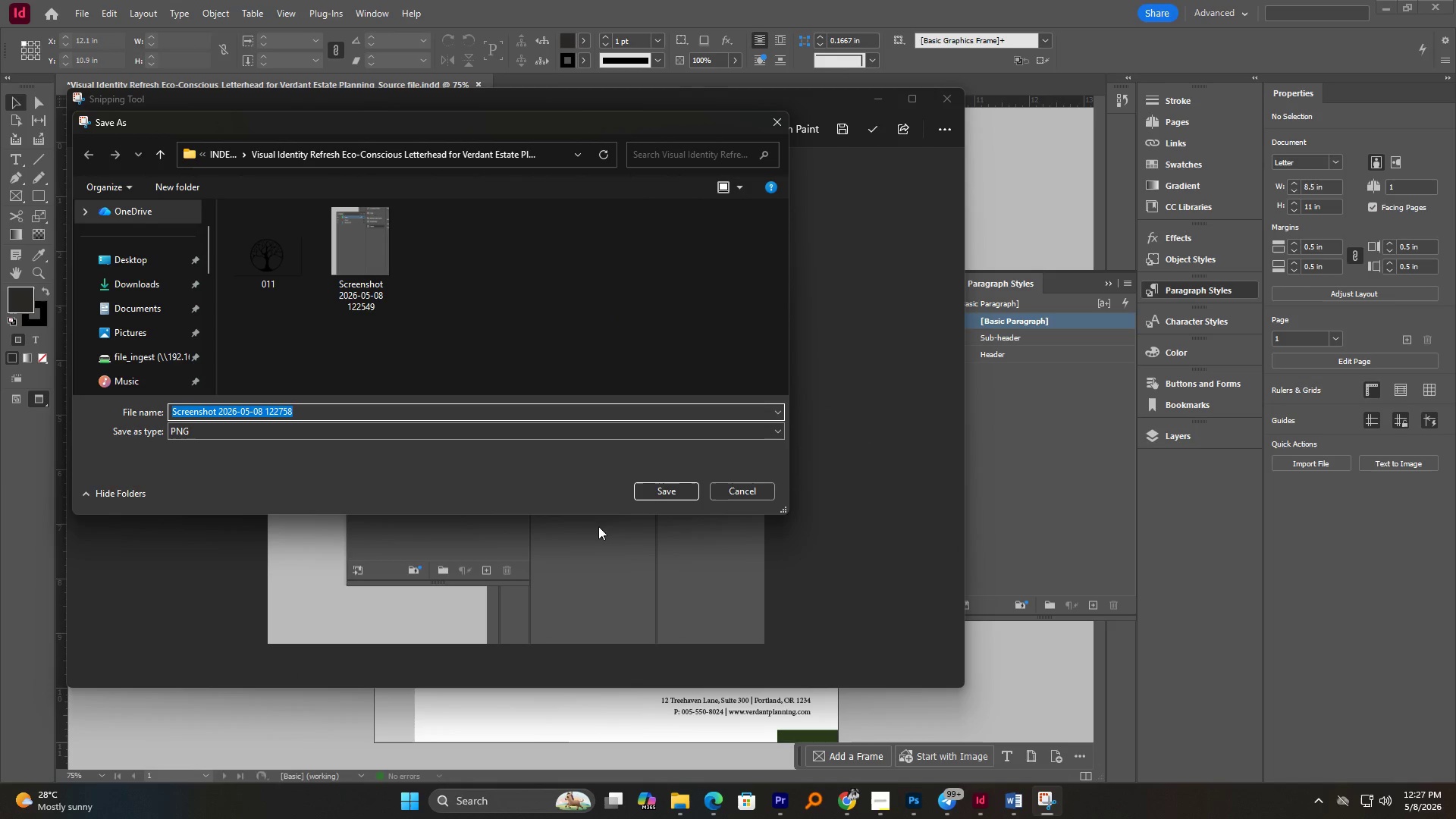 
left_click([650, 492])
 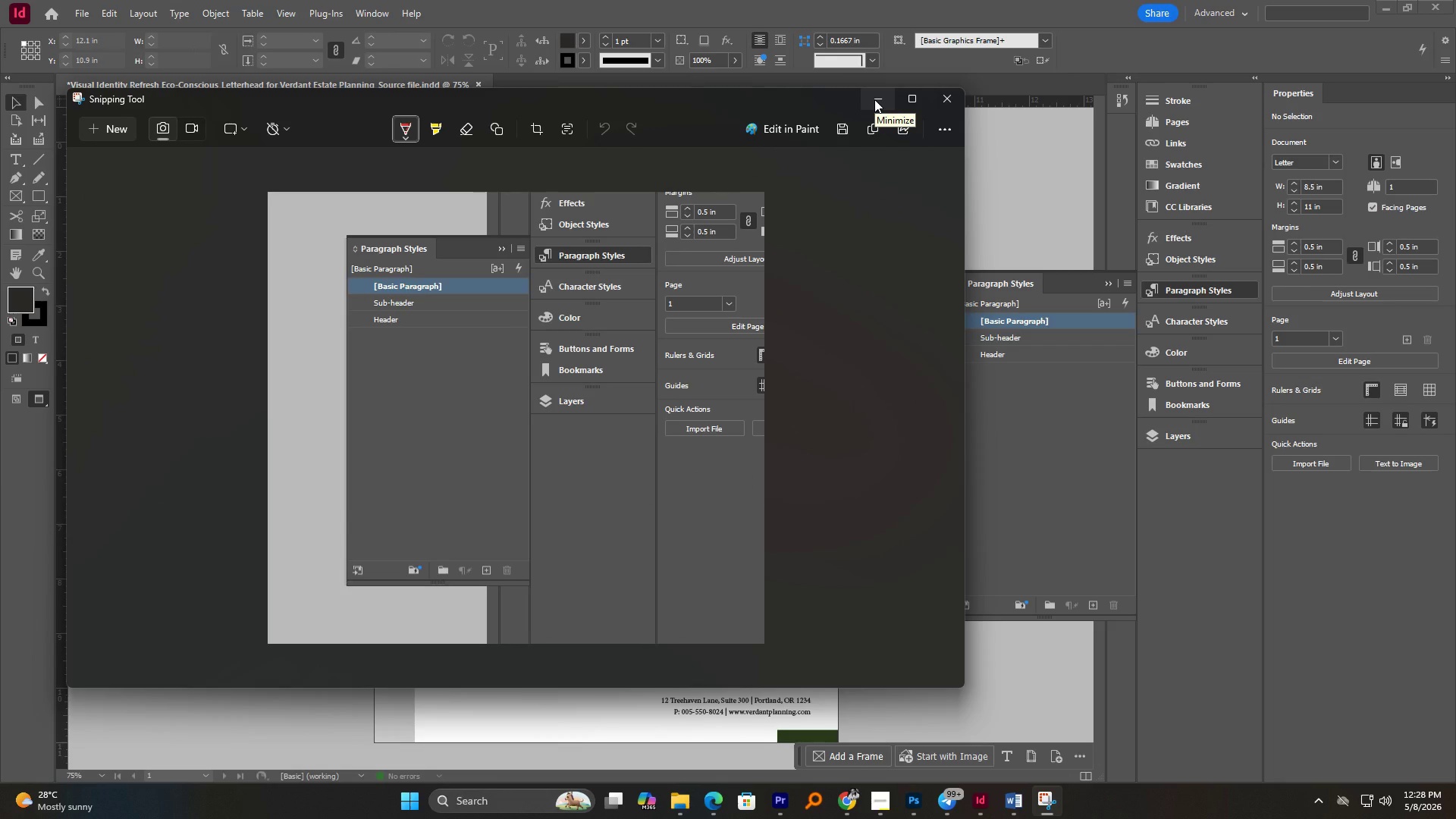 
wait(6.92)
 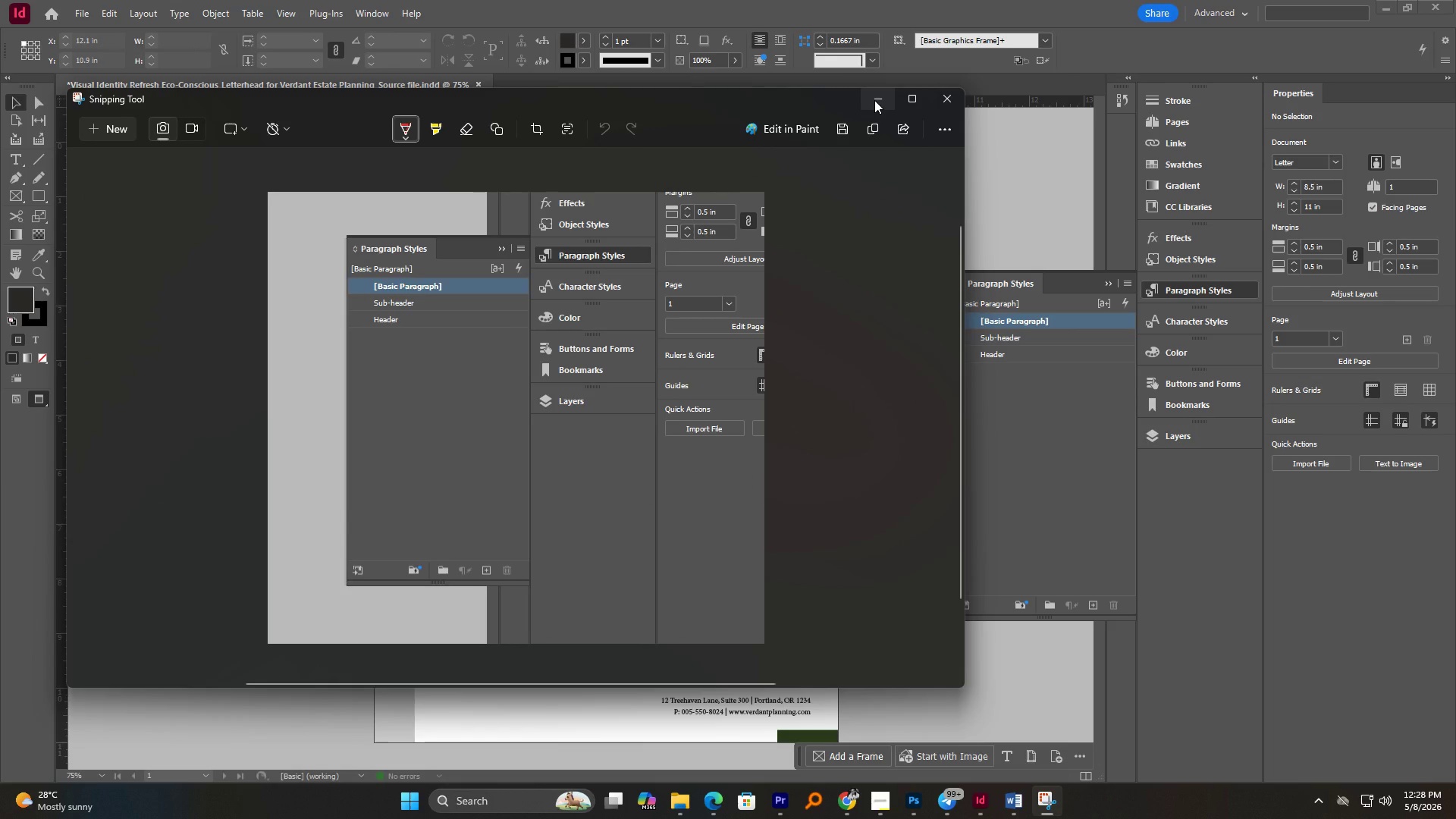 
left_click_drag(start_coordinate=[775, 94], to_coordinate=[795, 94])
 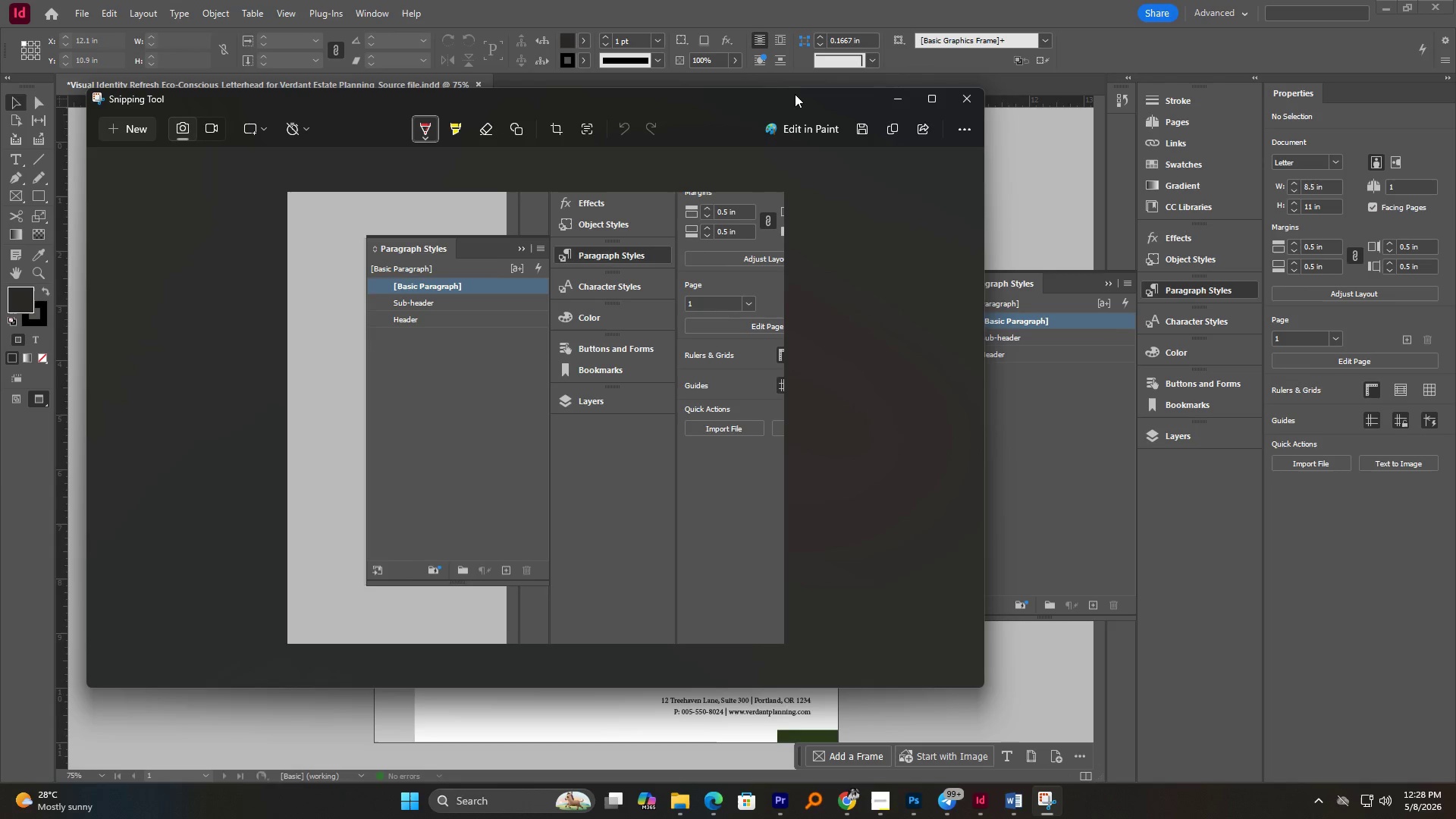 
left_click_drag(start_coordinate=[795, 94], to_coordinate=[799, 110])